 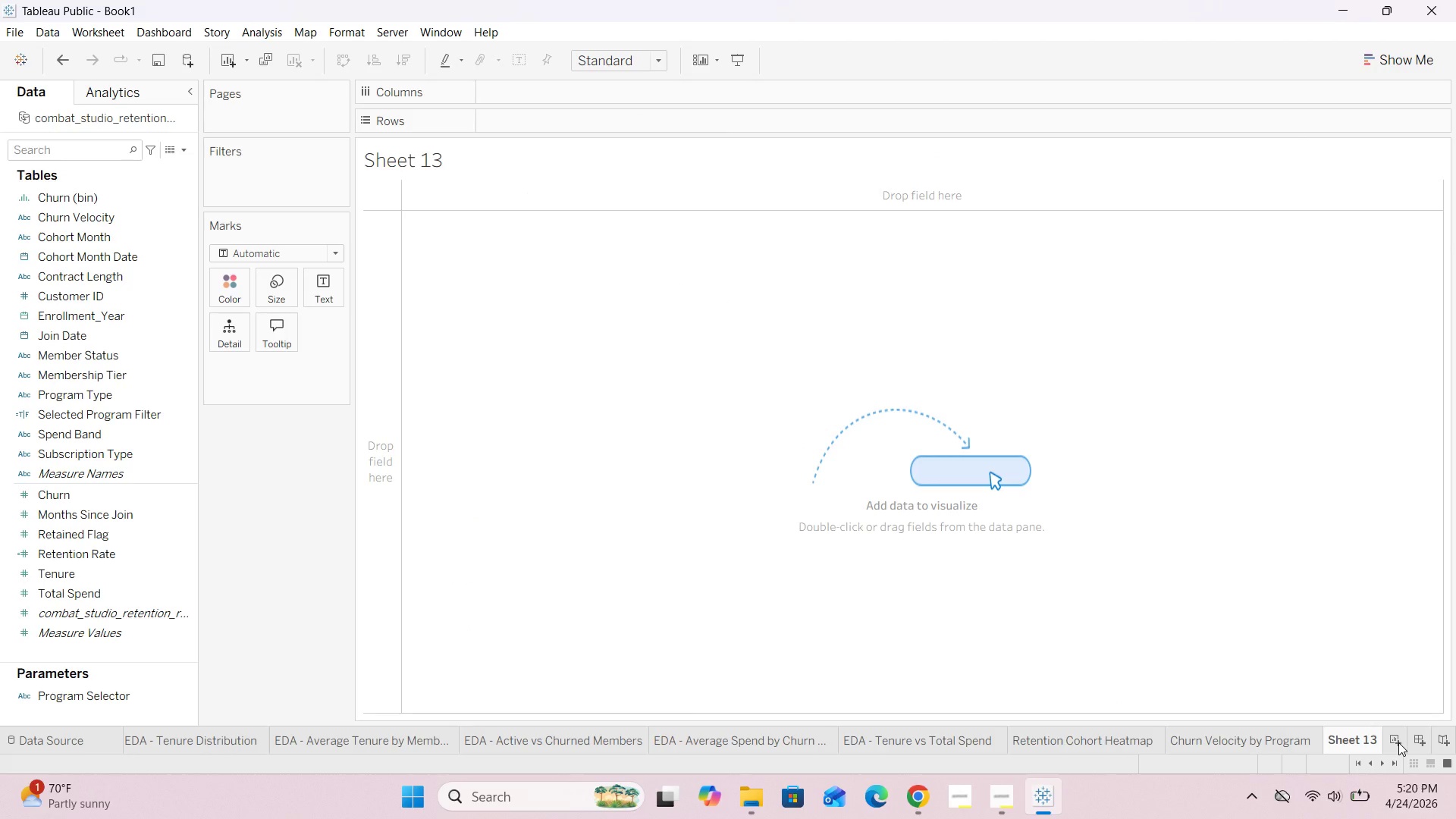 
right_click([1360, 742])
 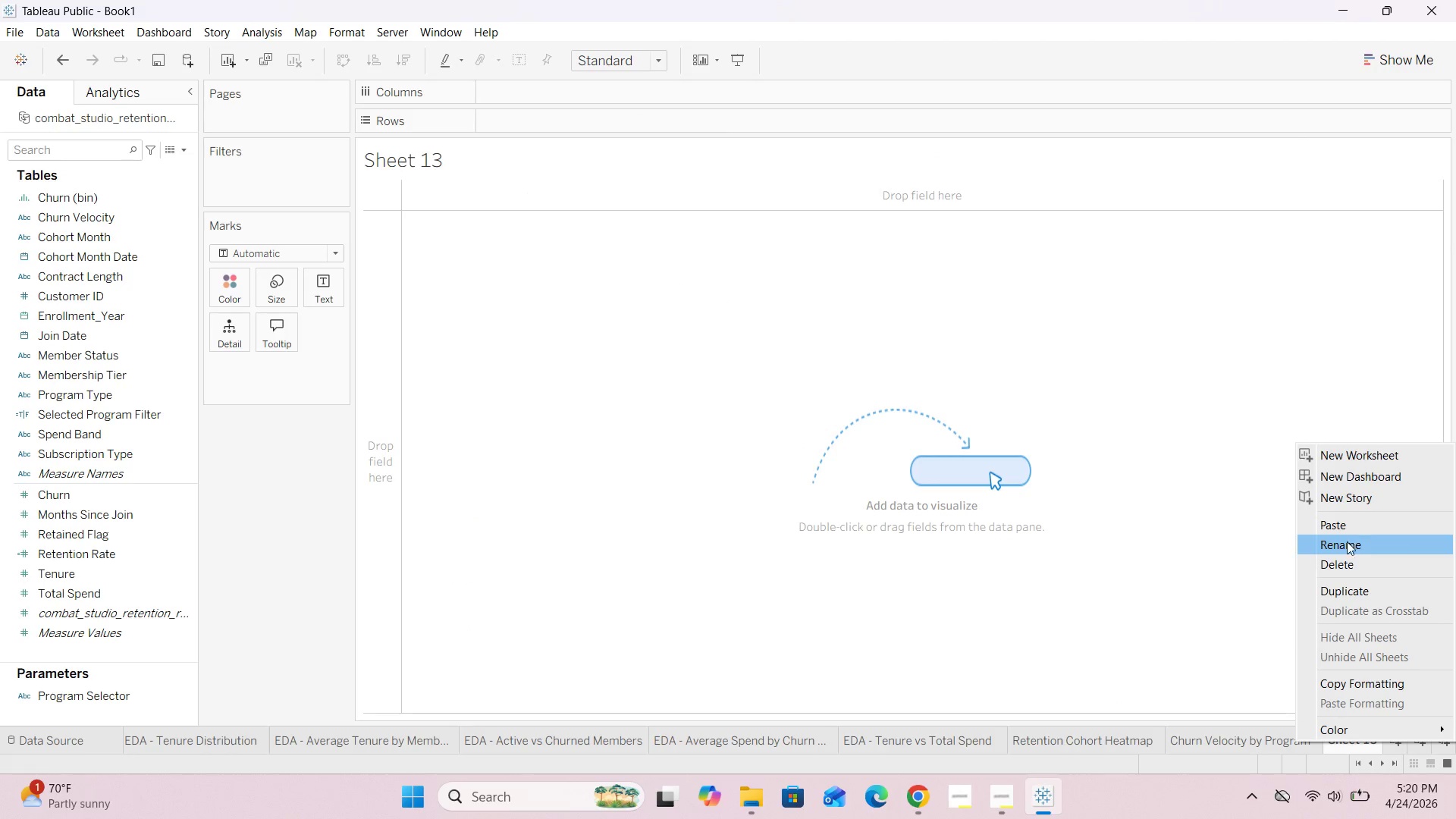 
left_click([1341, 562])
 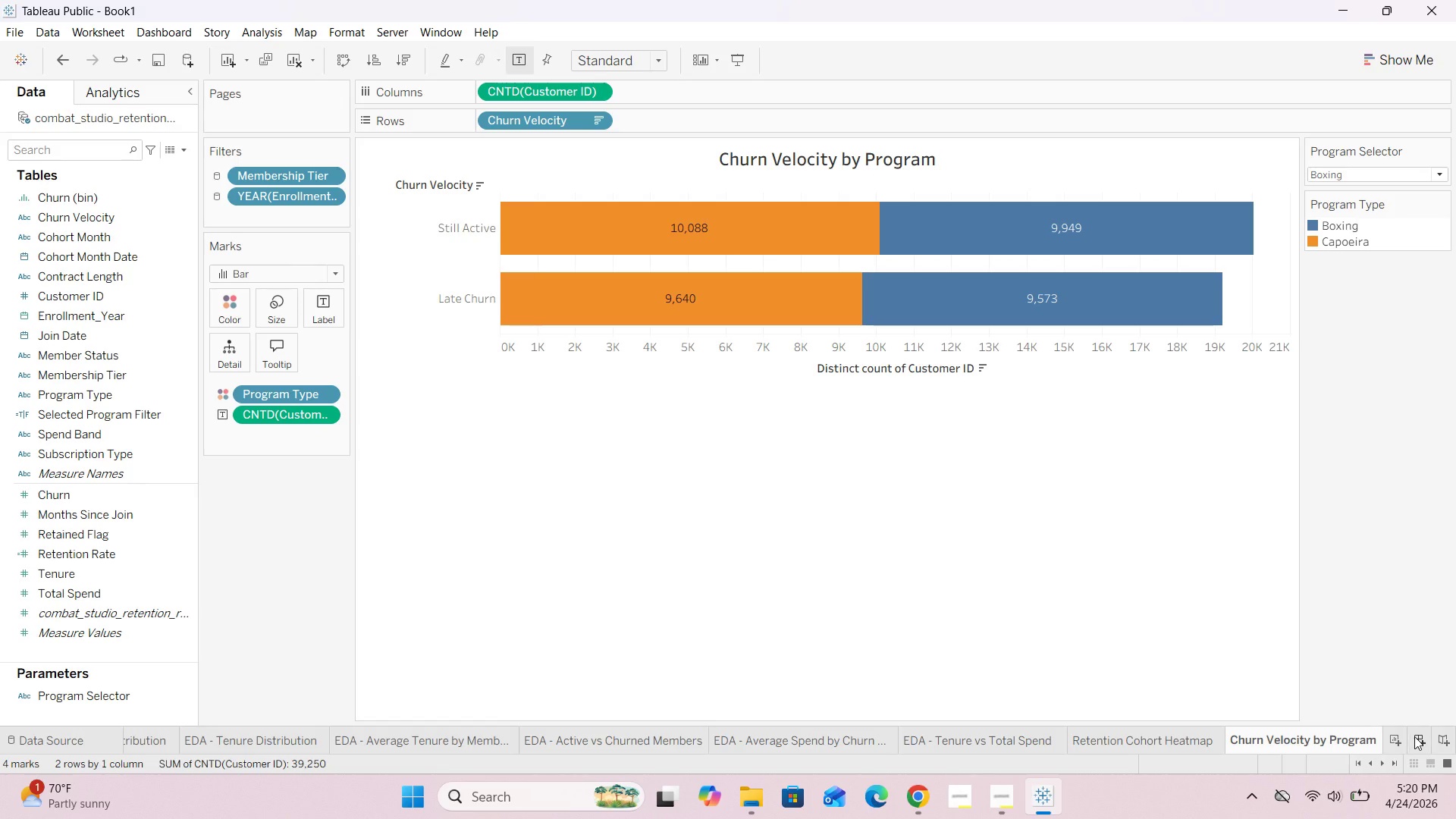 
left_click([1418, 736])
 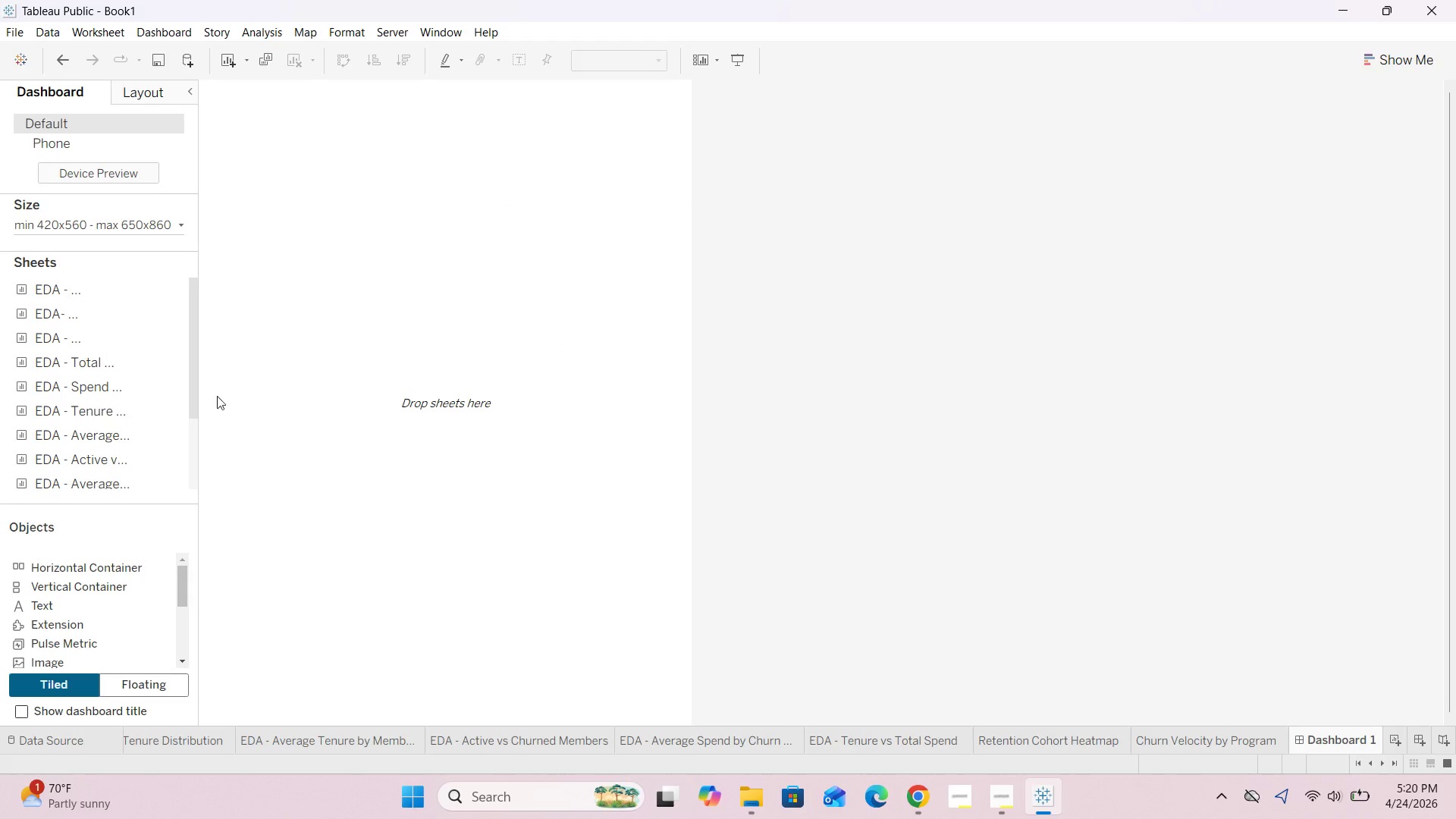 
left_click([175, 218])
 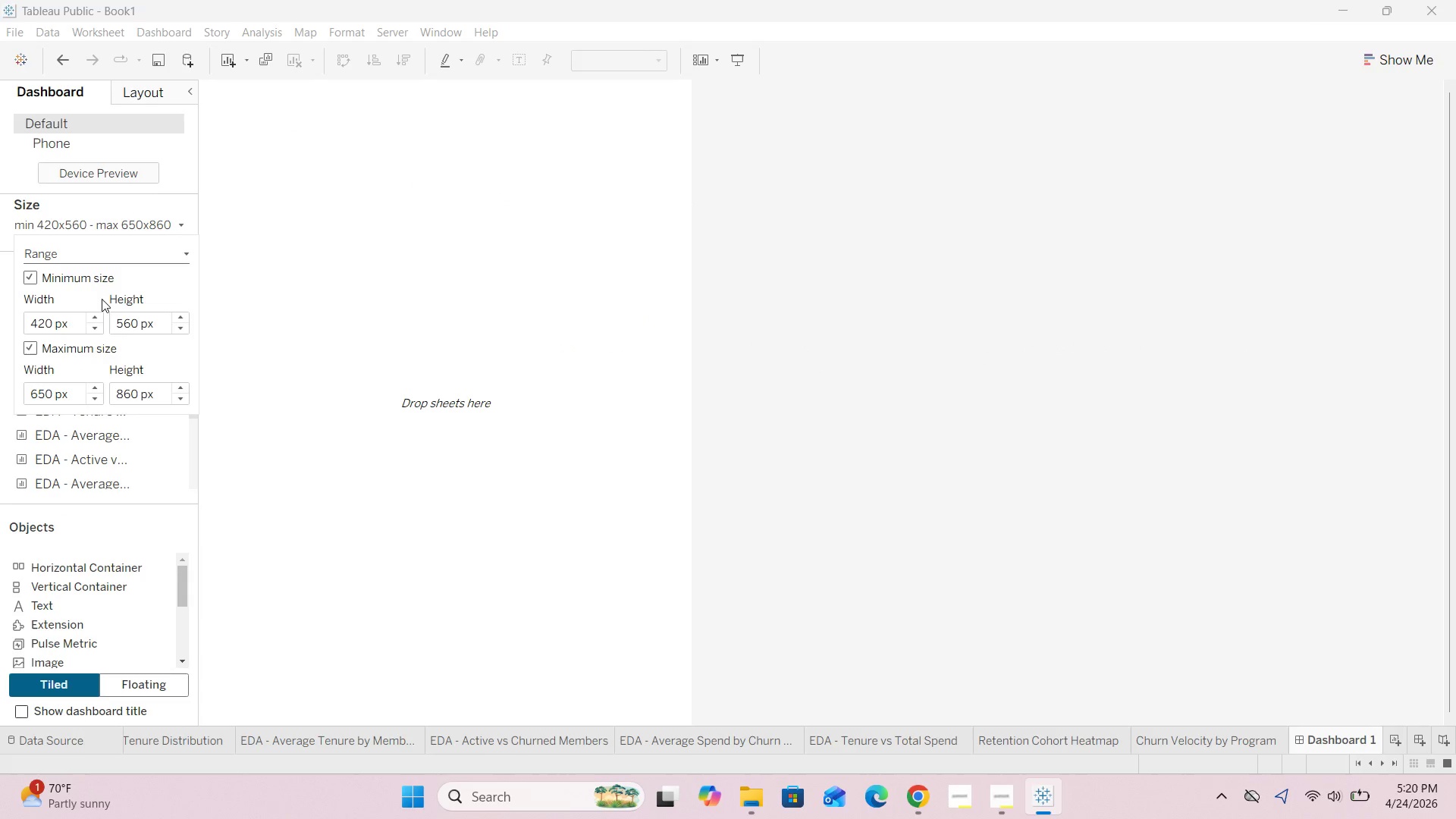 
left_click([164, 253])
 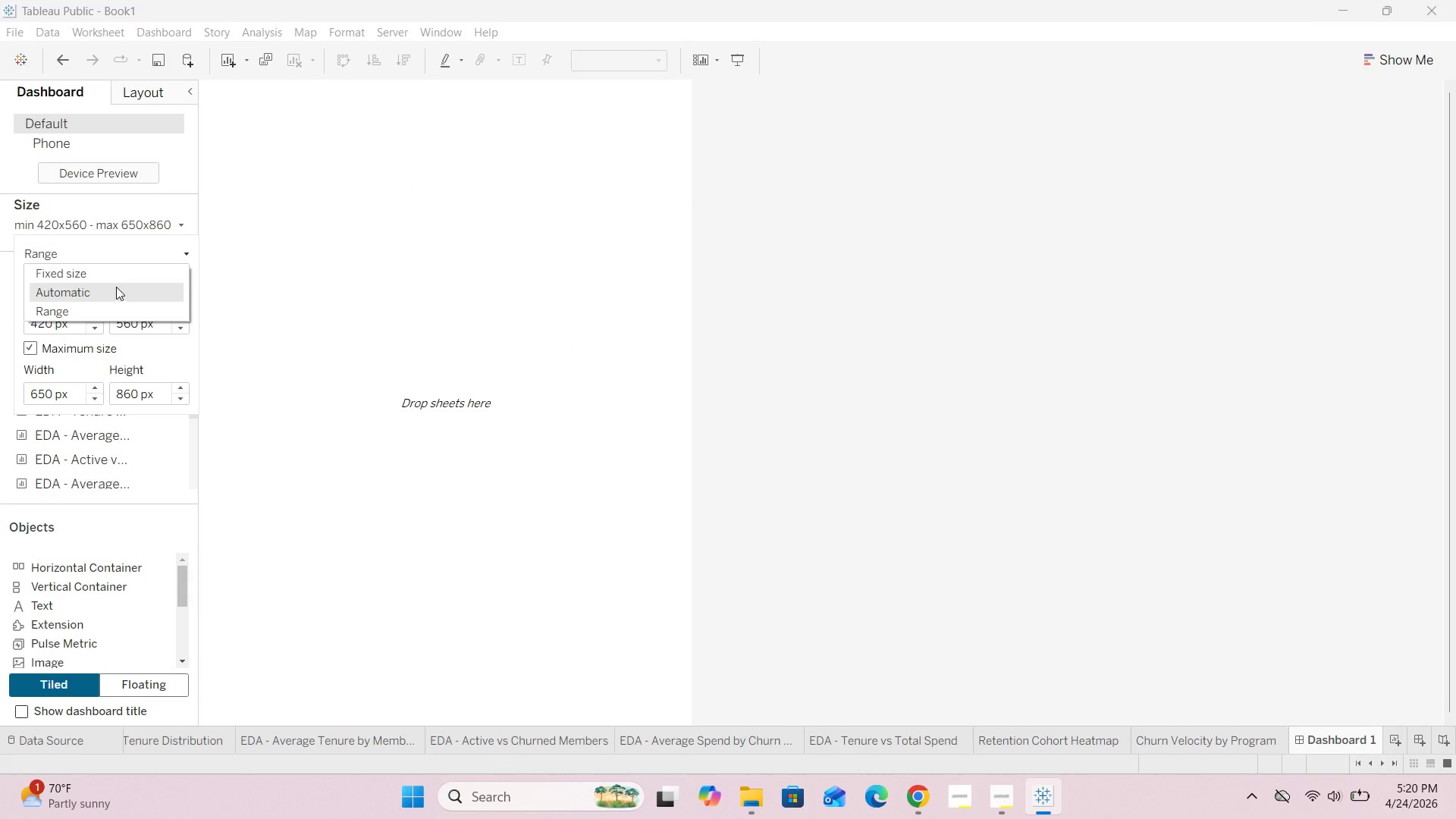 
left_click([121, 274])
 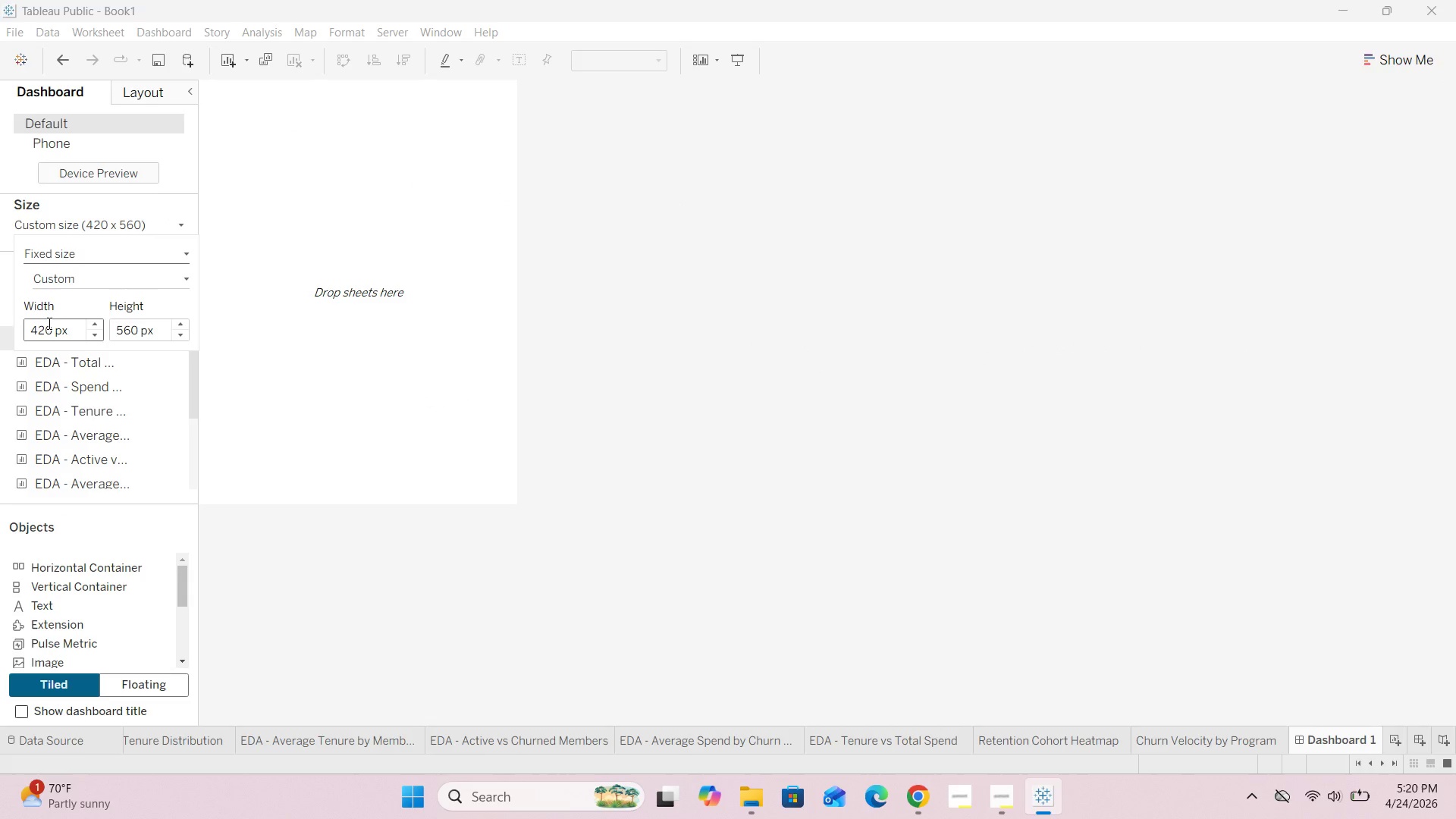 
left_click([51, 327])
 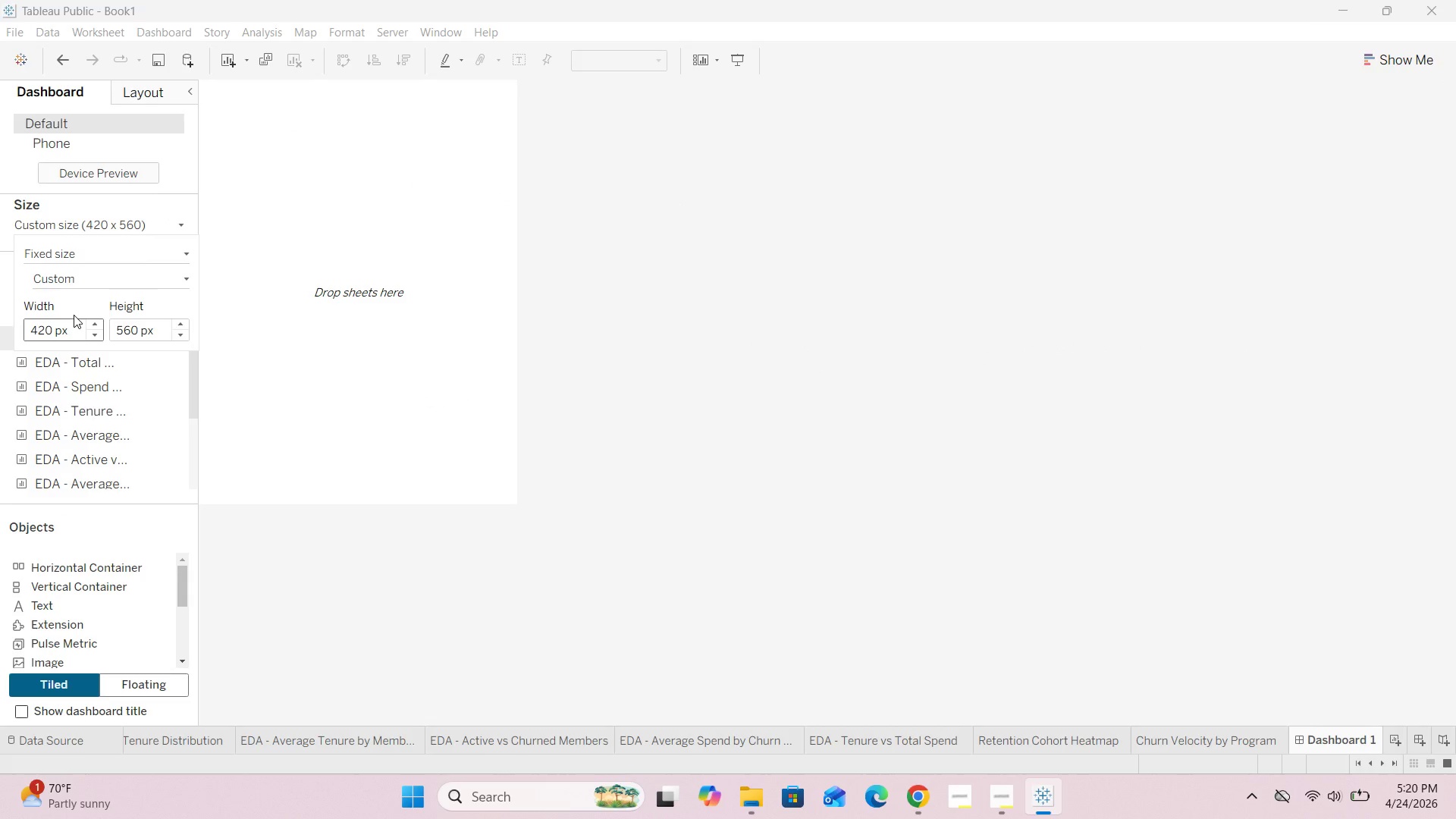 
key(Backspace)
key(Backspace)
key(Backspace)
key(Backspace)
type(1000)
 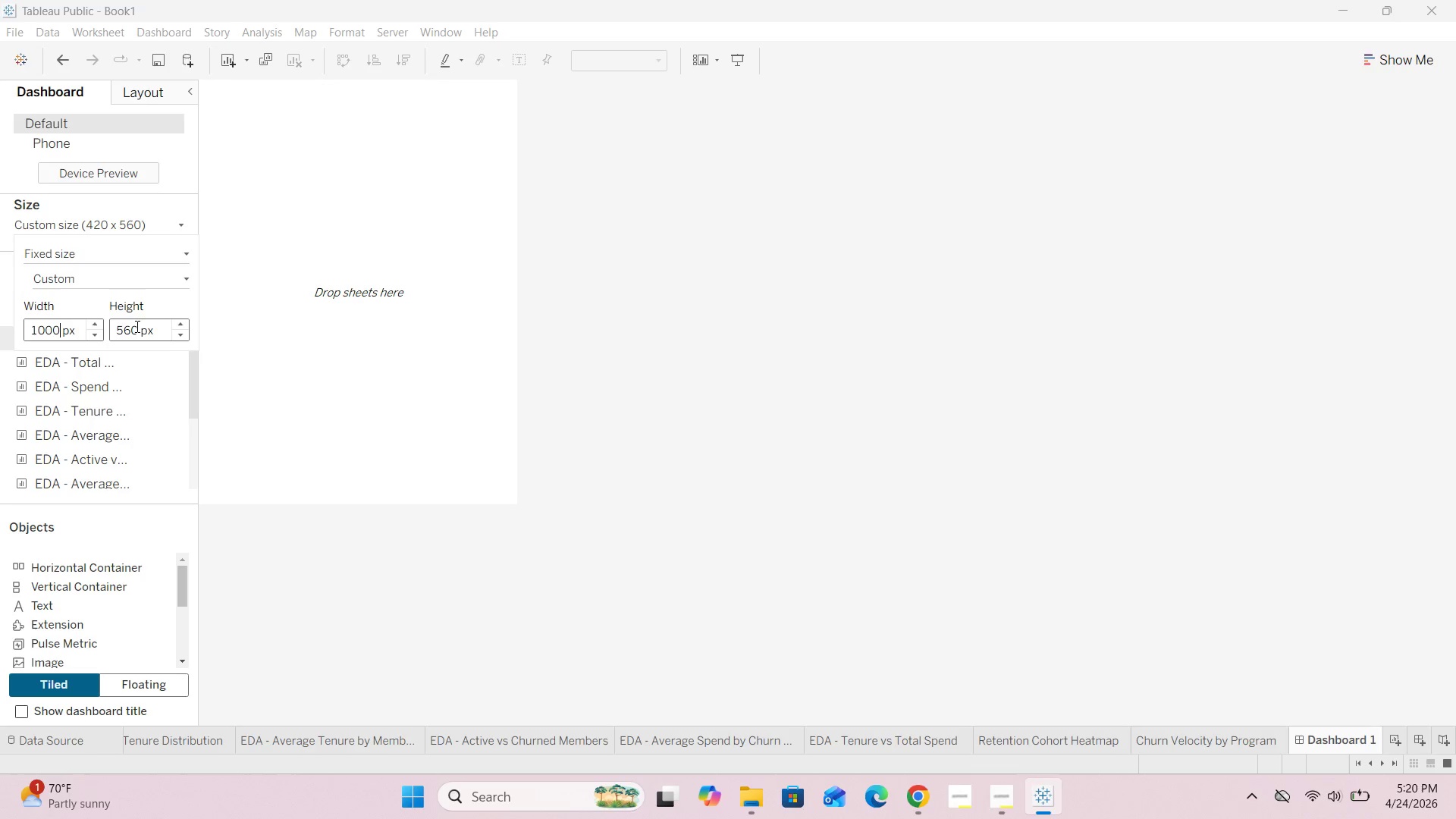 
left_click([137, 328])
 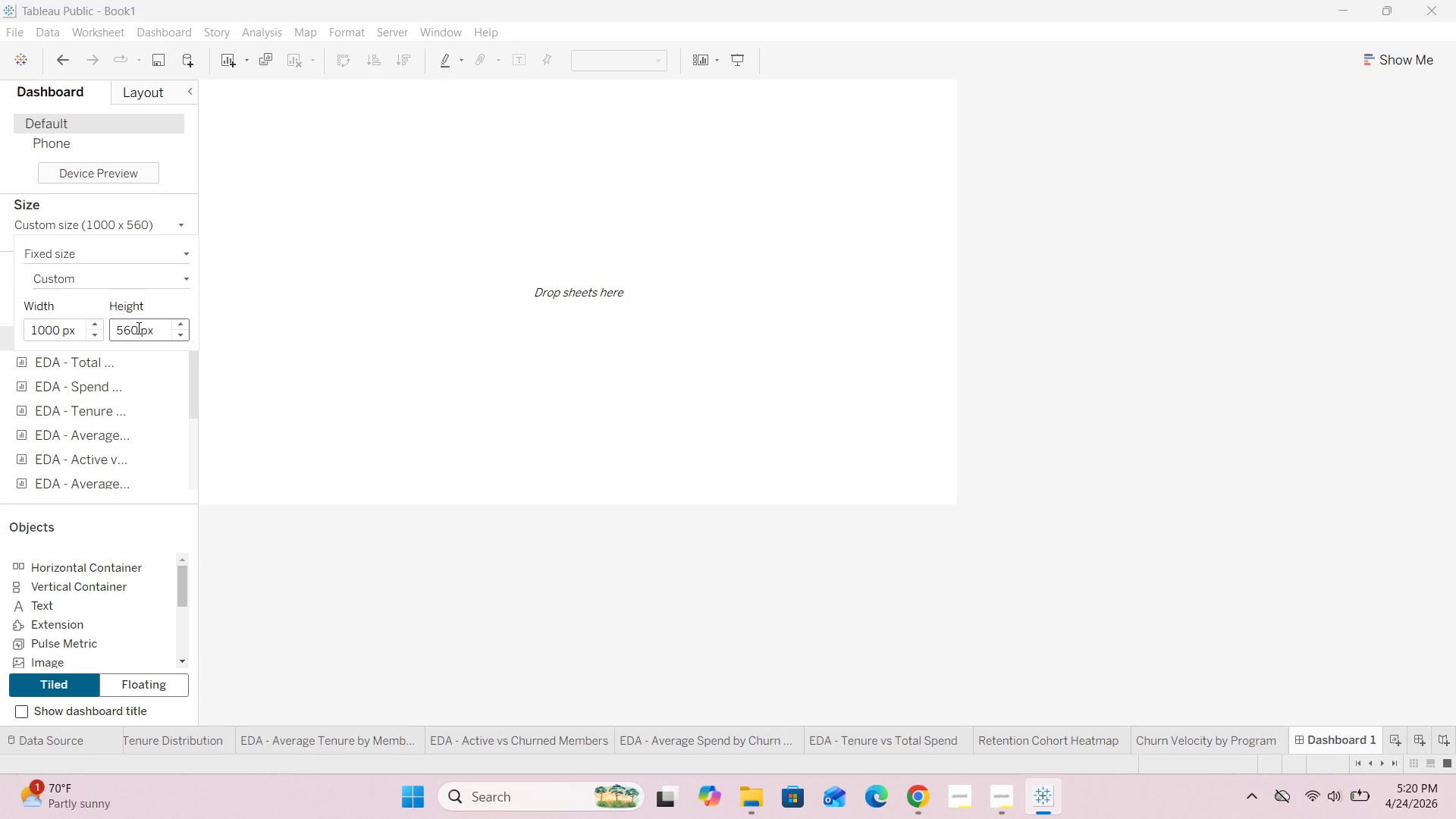 
key(Backspace)
key(Backspace)
key(Backspace)
type(700)
 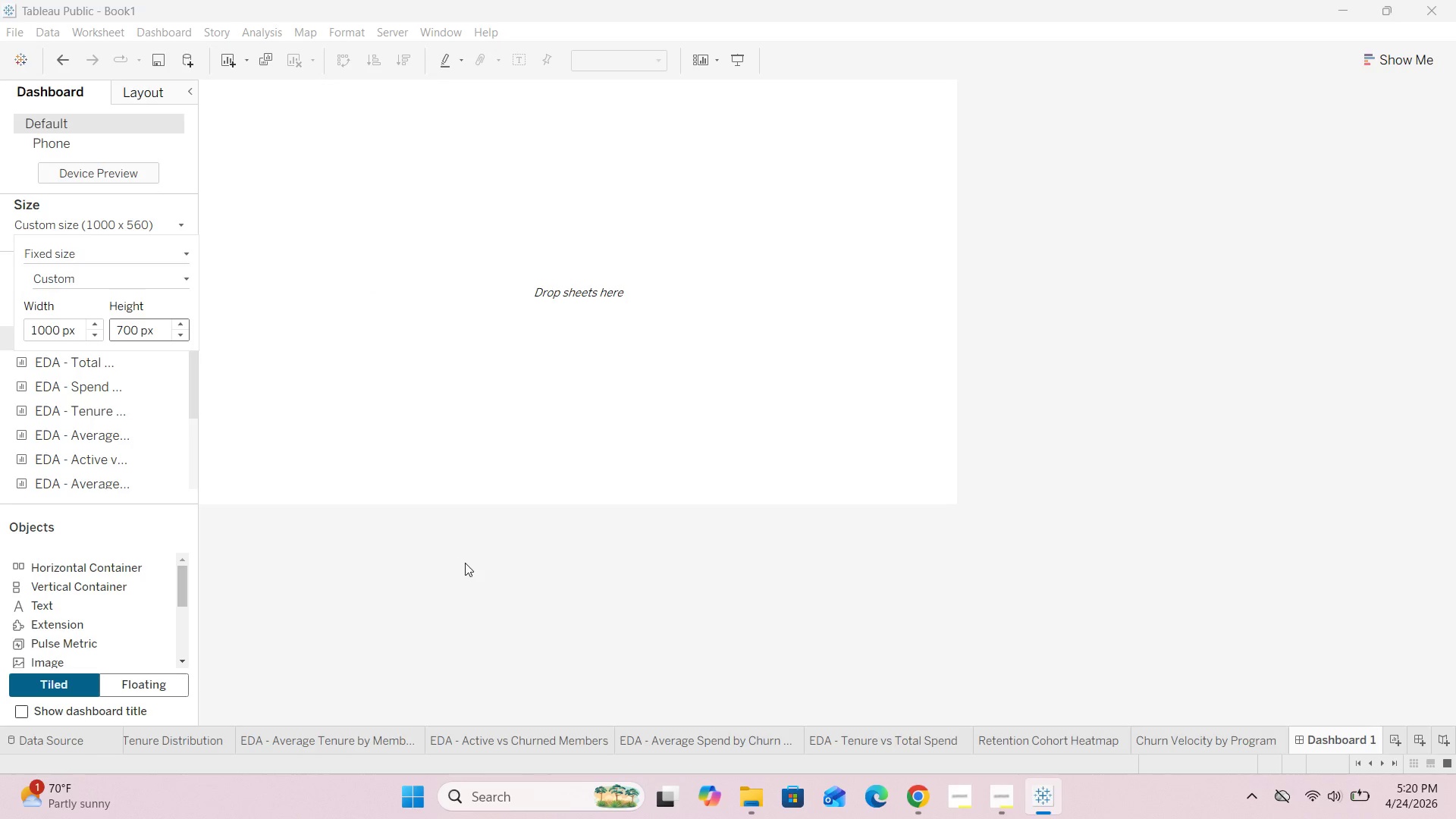 
left_click([465, 563])
 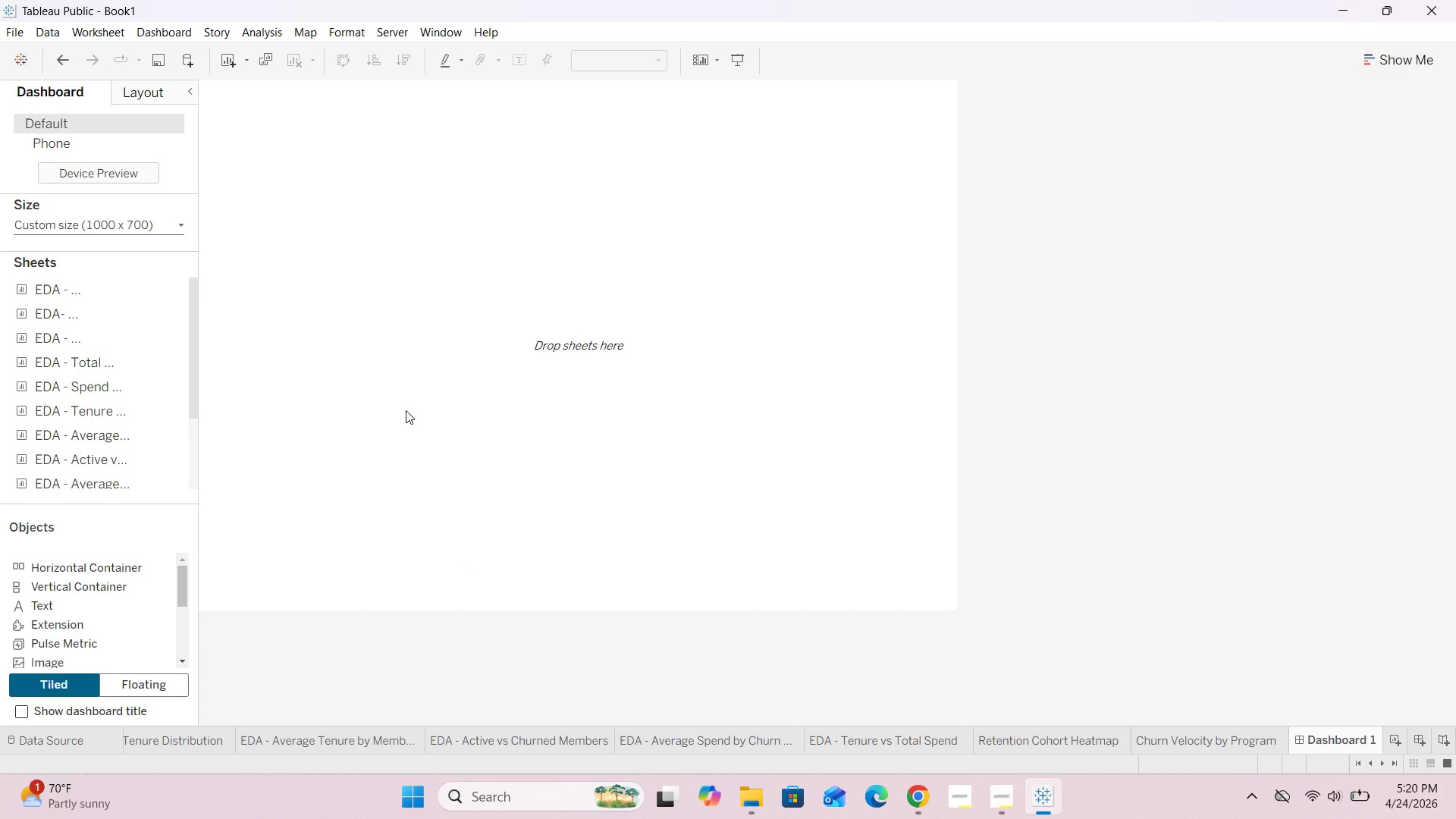 
left_click([180, 223])
 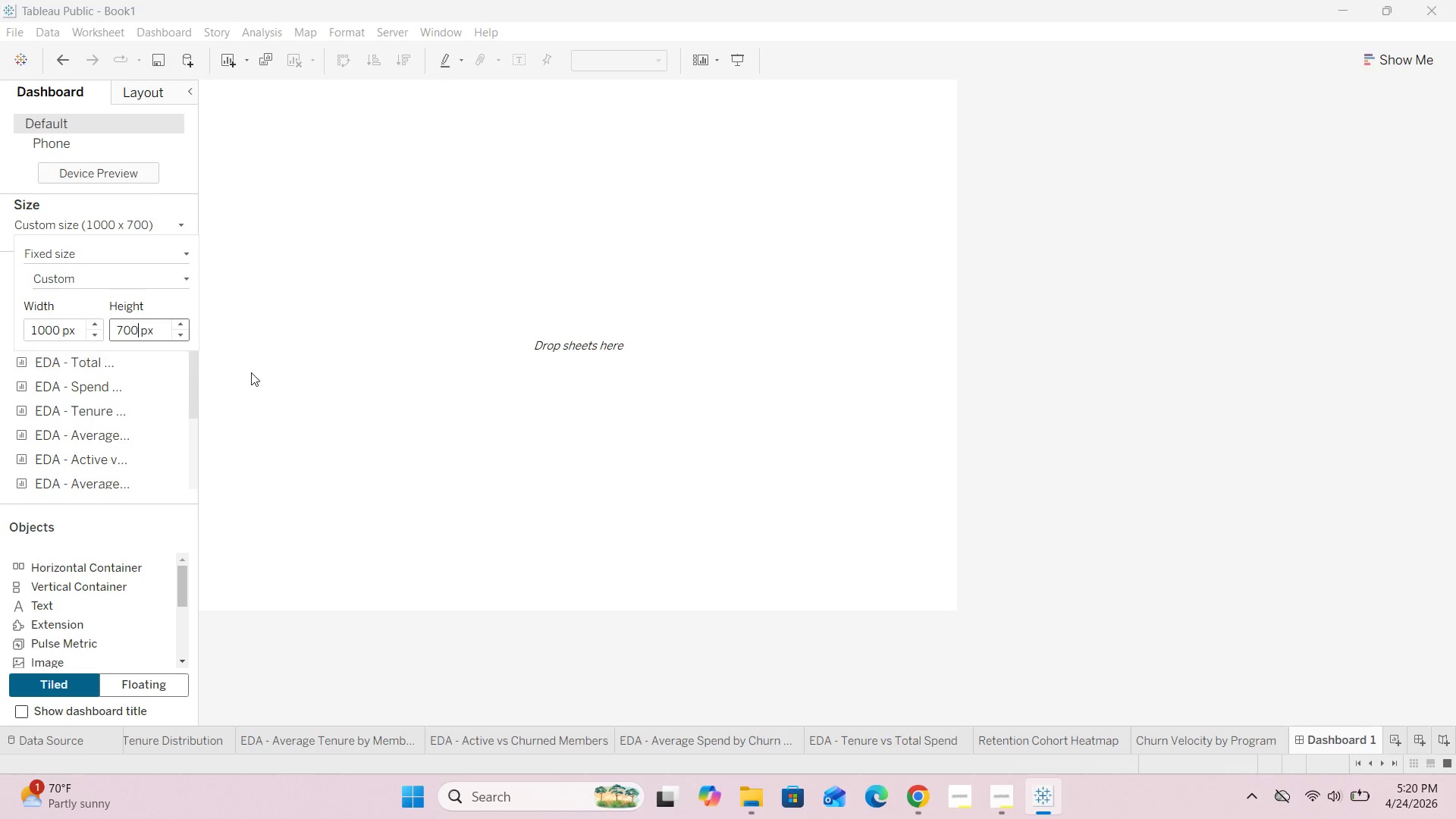 
left_click([674, 502])
 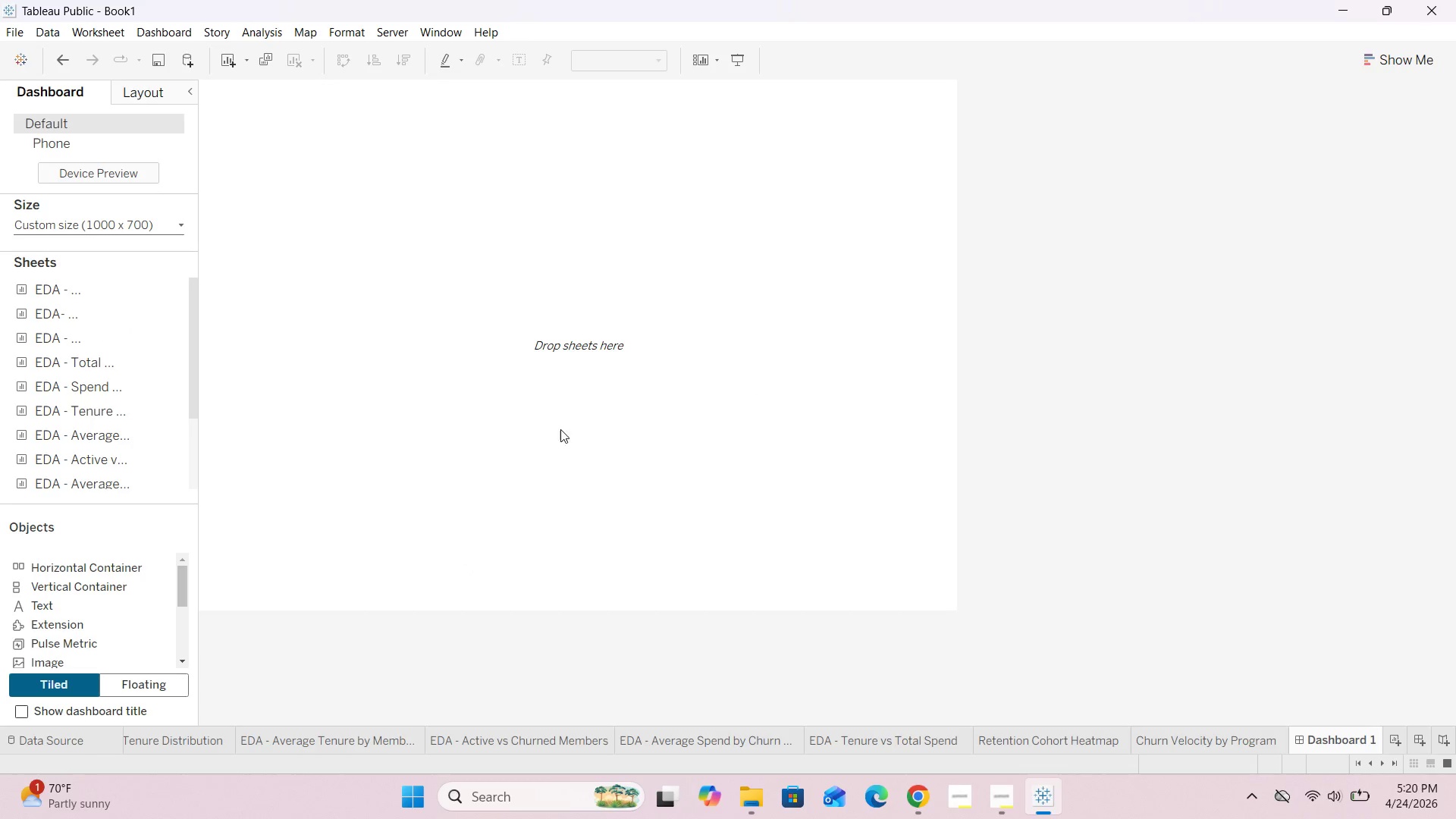 
wait(8.39)
 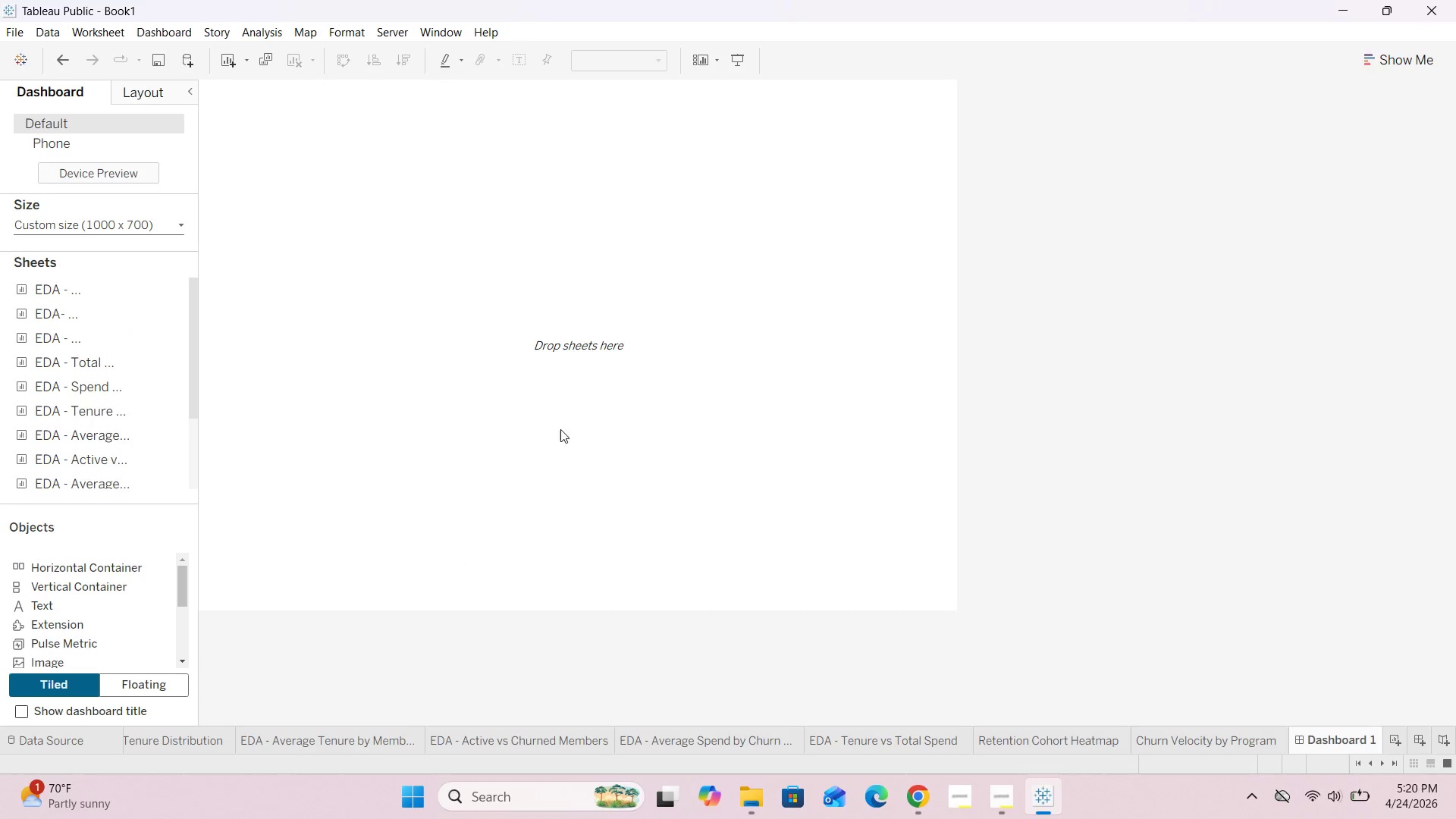 
scroll: coordinate [83, 372], scroll_direction: down, amount: 7.0
 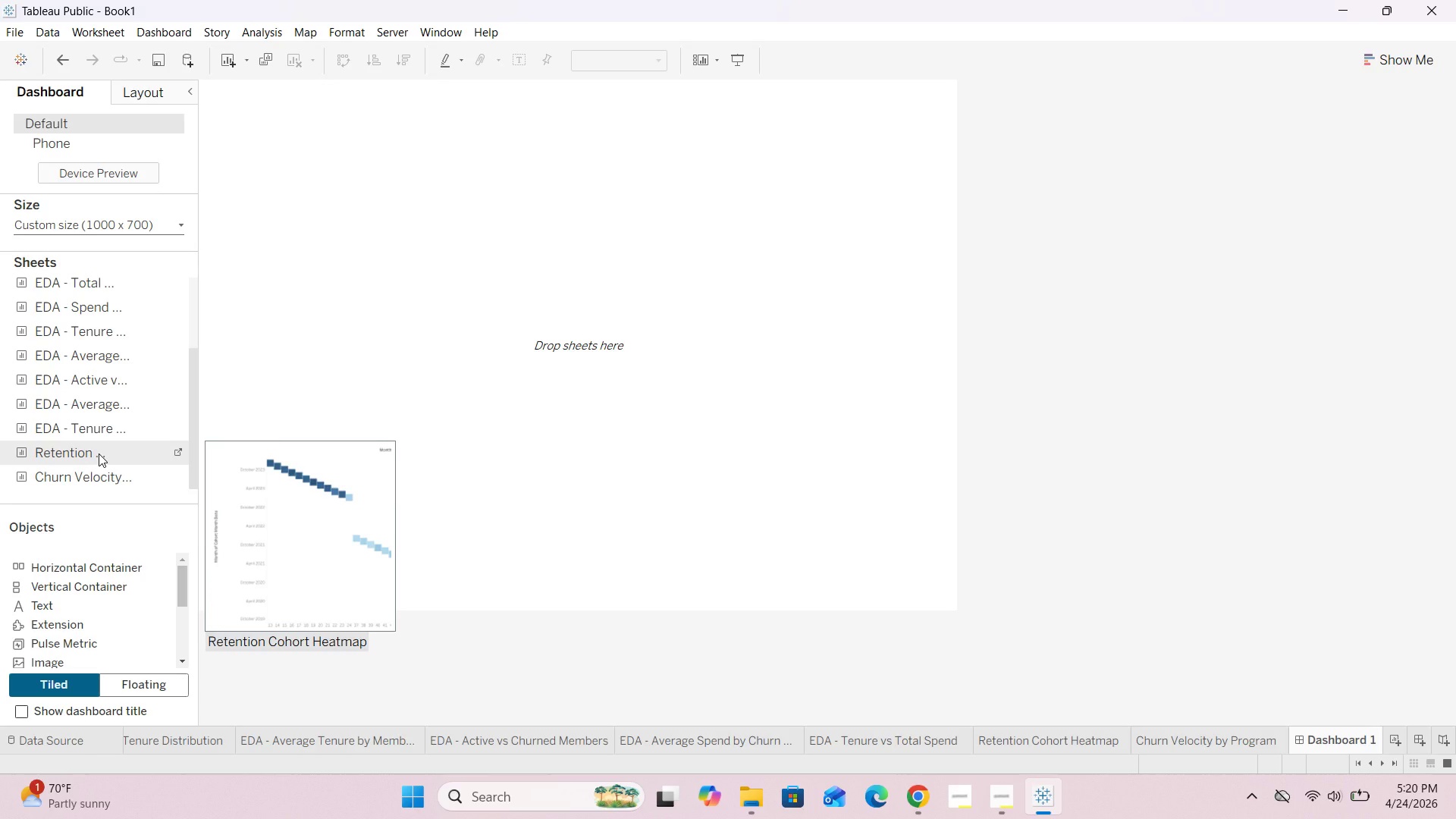 
left_click_drag(start_coordinate=[99, 453], to_coordinate=[109, 491])
 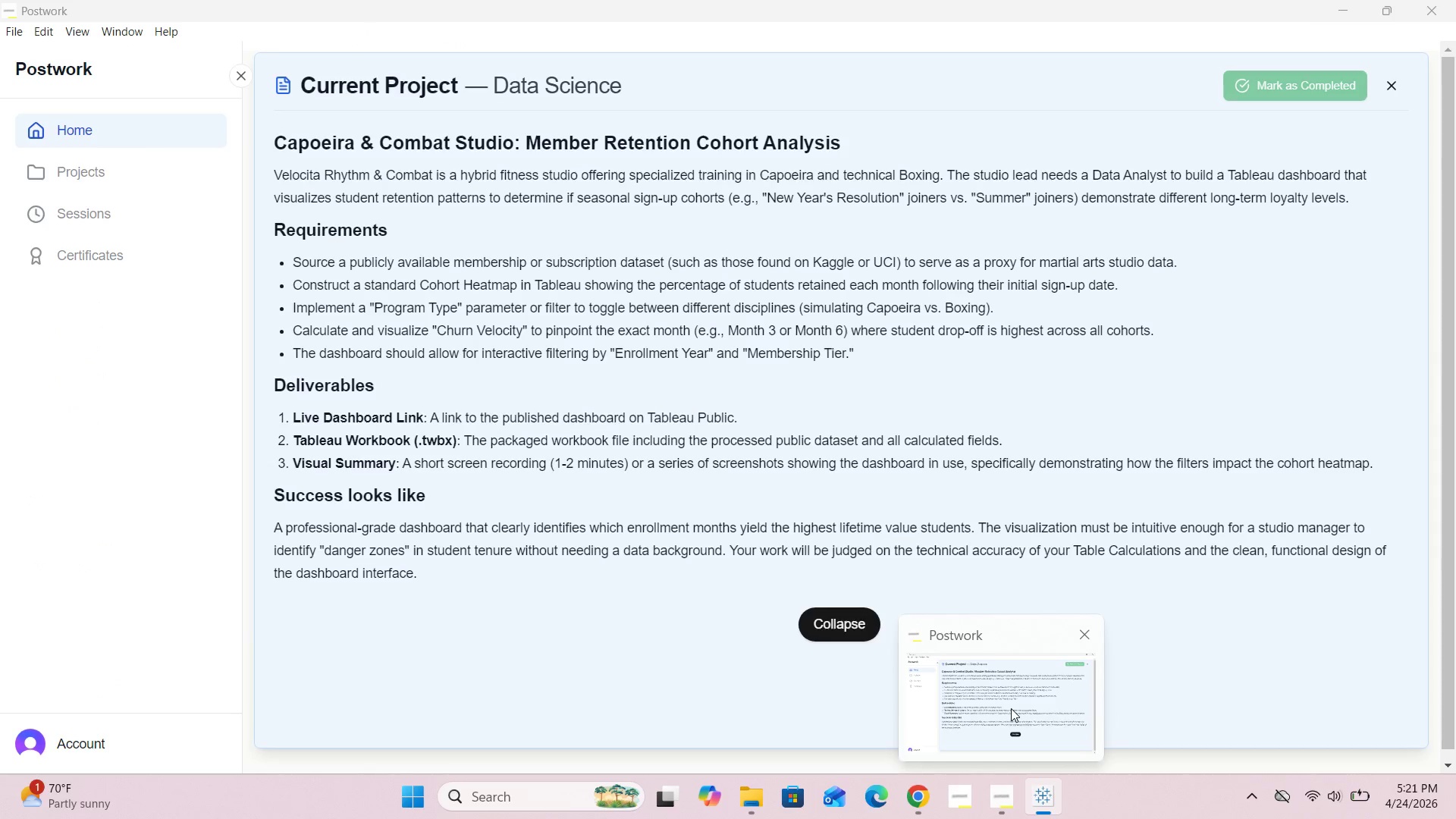 
wait(24.61)
 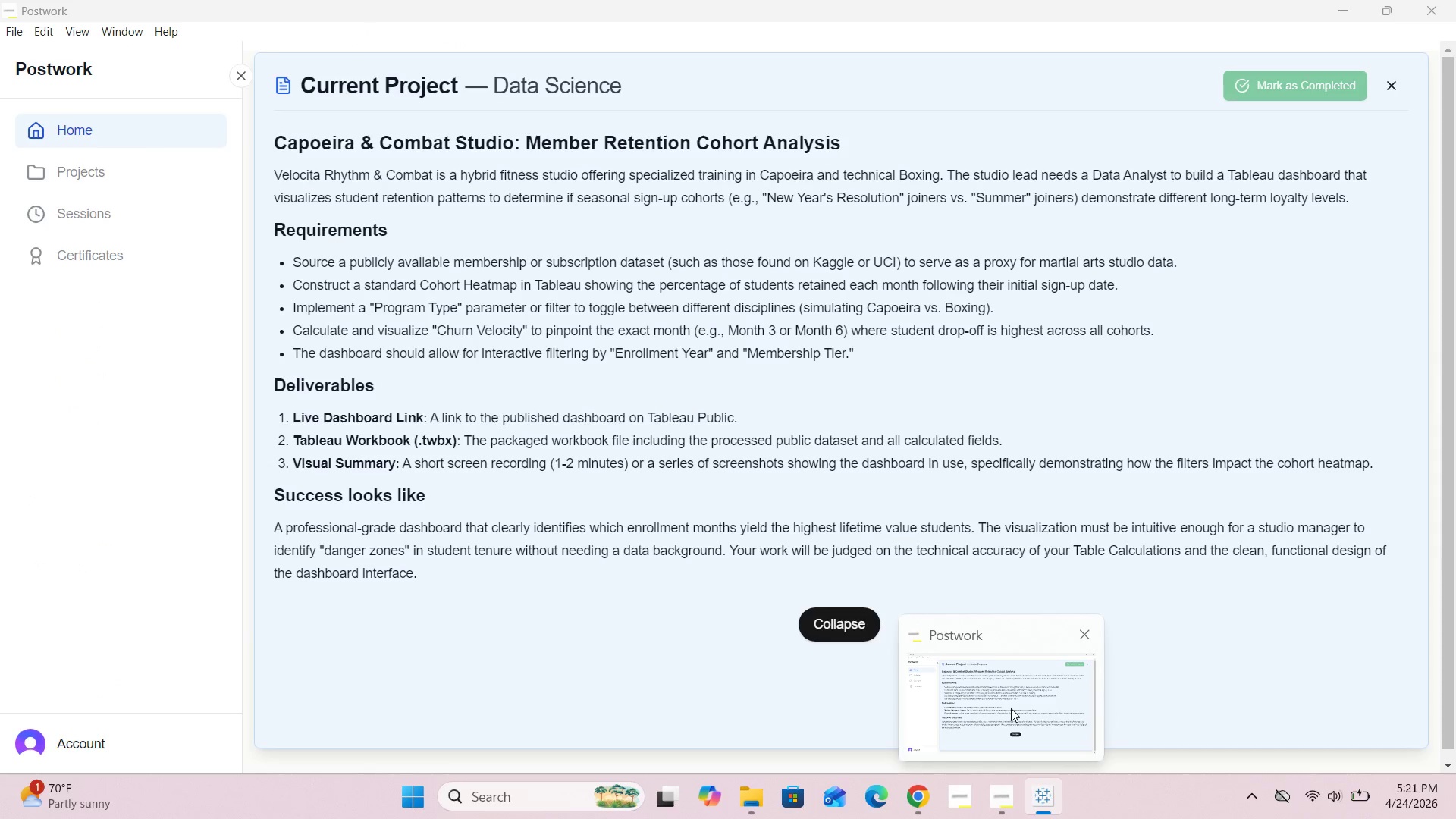 
left_click([1011, 708])